 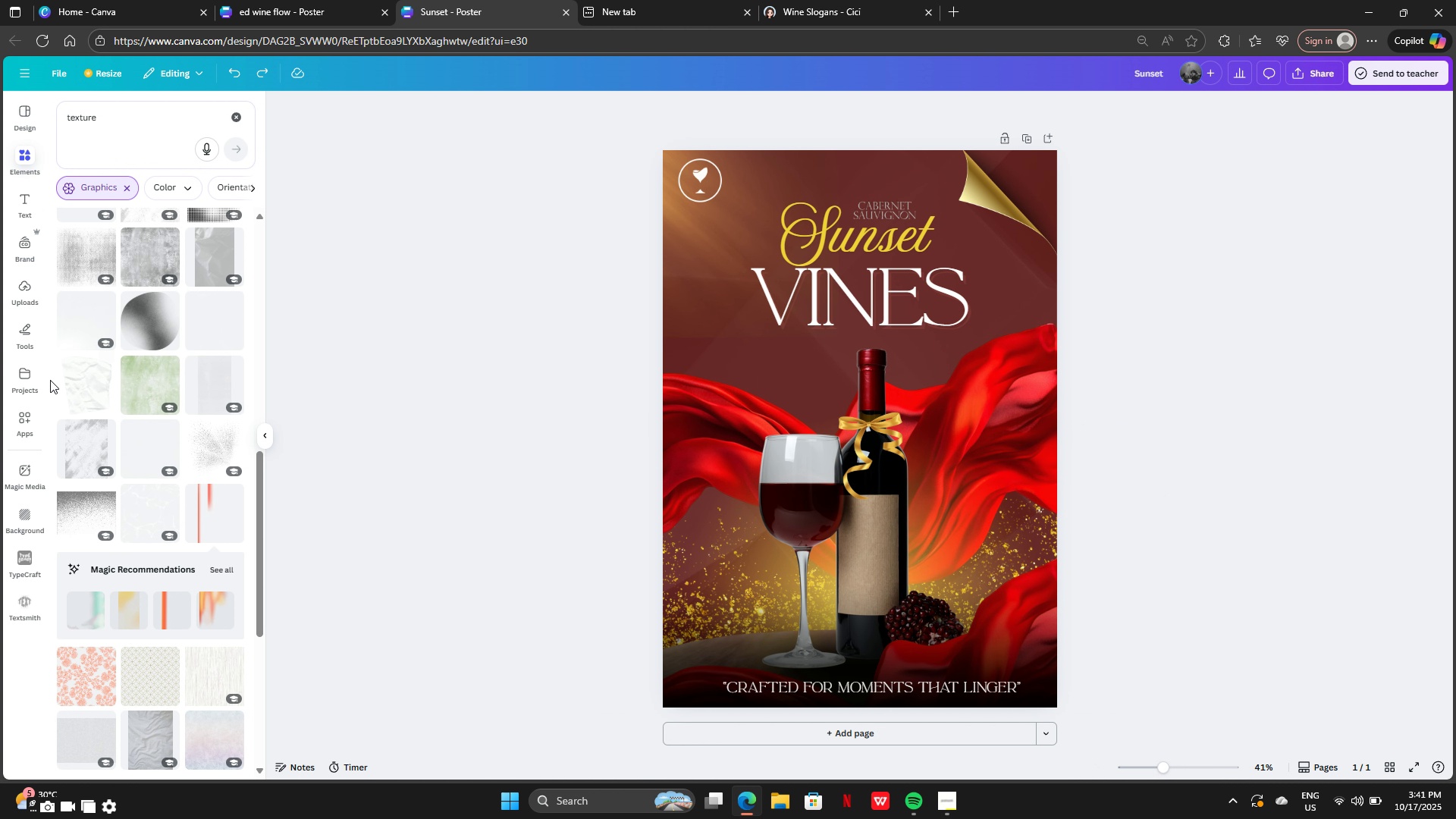 
scroll: coordinate [170, 196], scroll_direction: up, amount: 9.0
 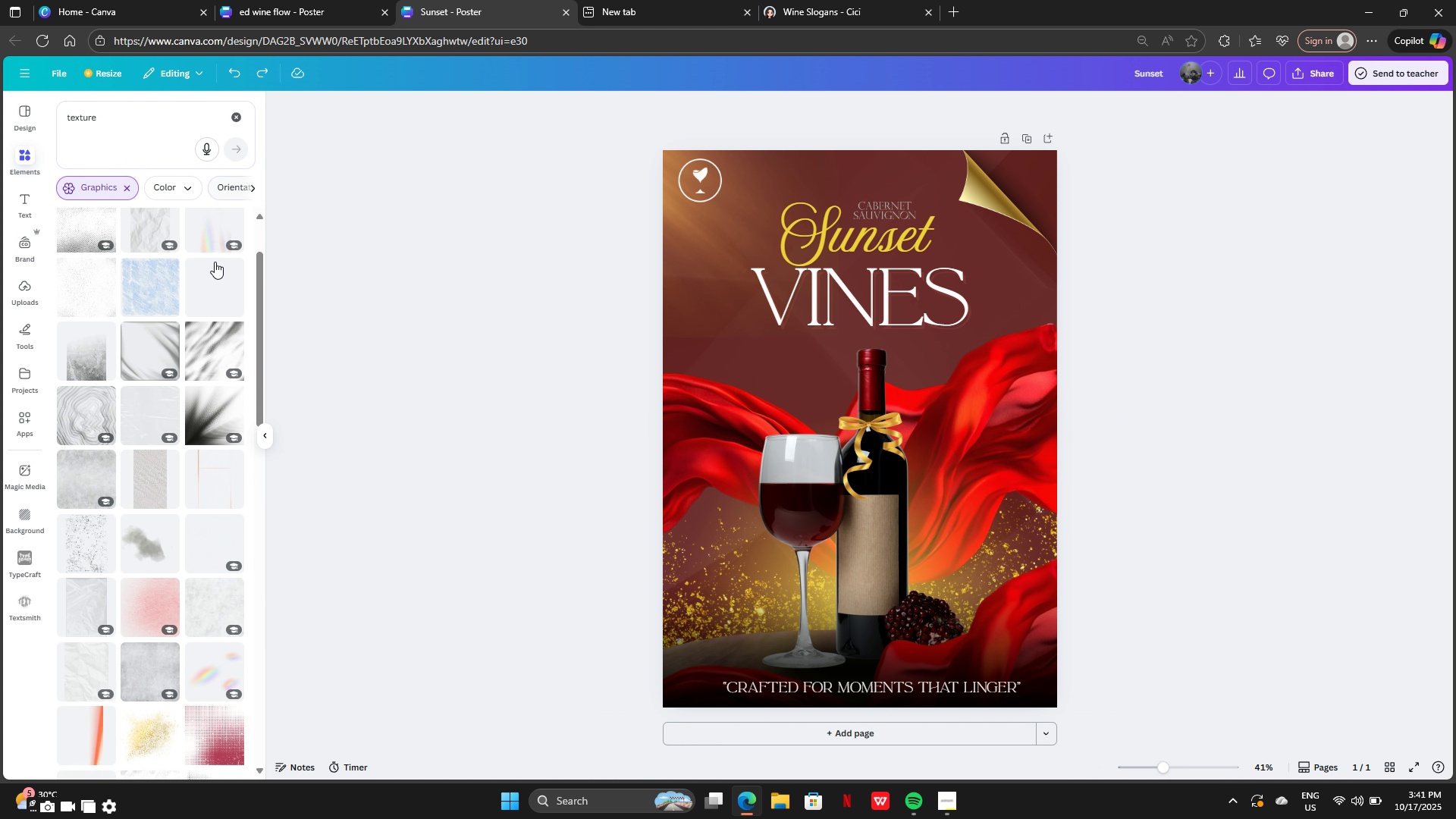 
scroll: coordinate [181, 582], scroll_direction: down, amount: 33.0
 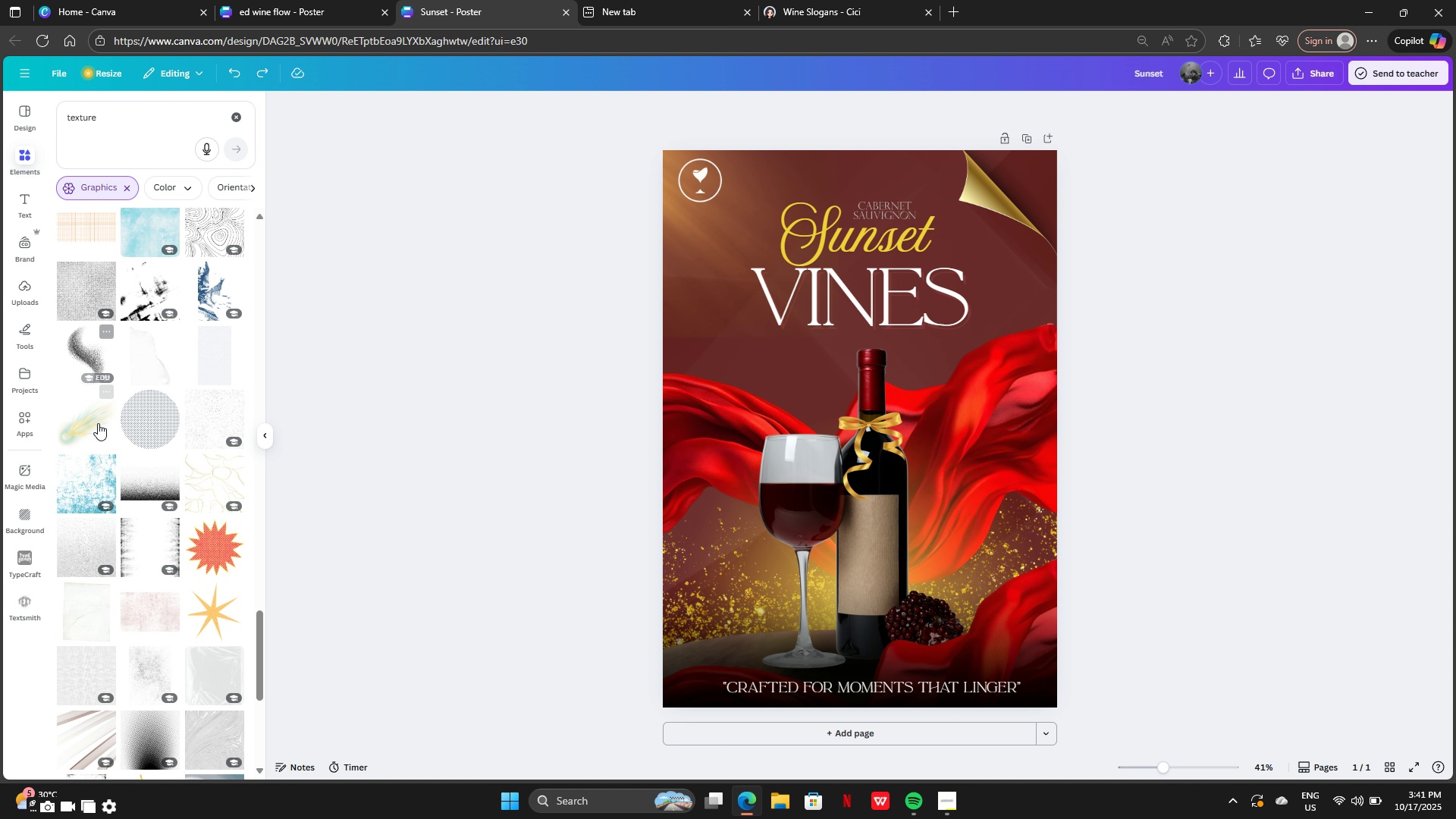 
scroll: coordinate [184, 524], scroll_direction: down, amount: 23.0
 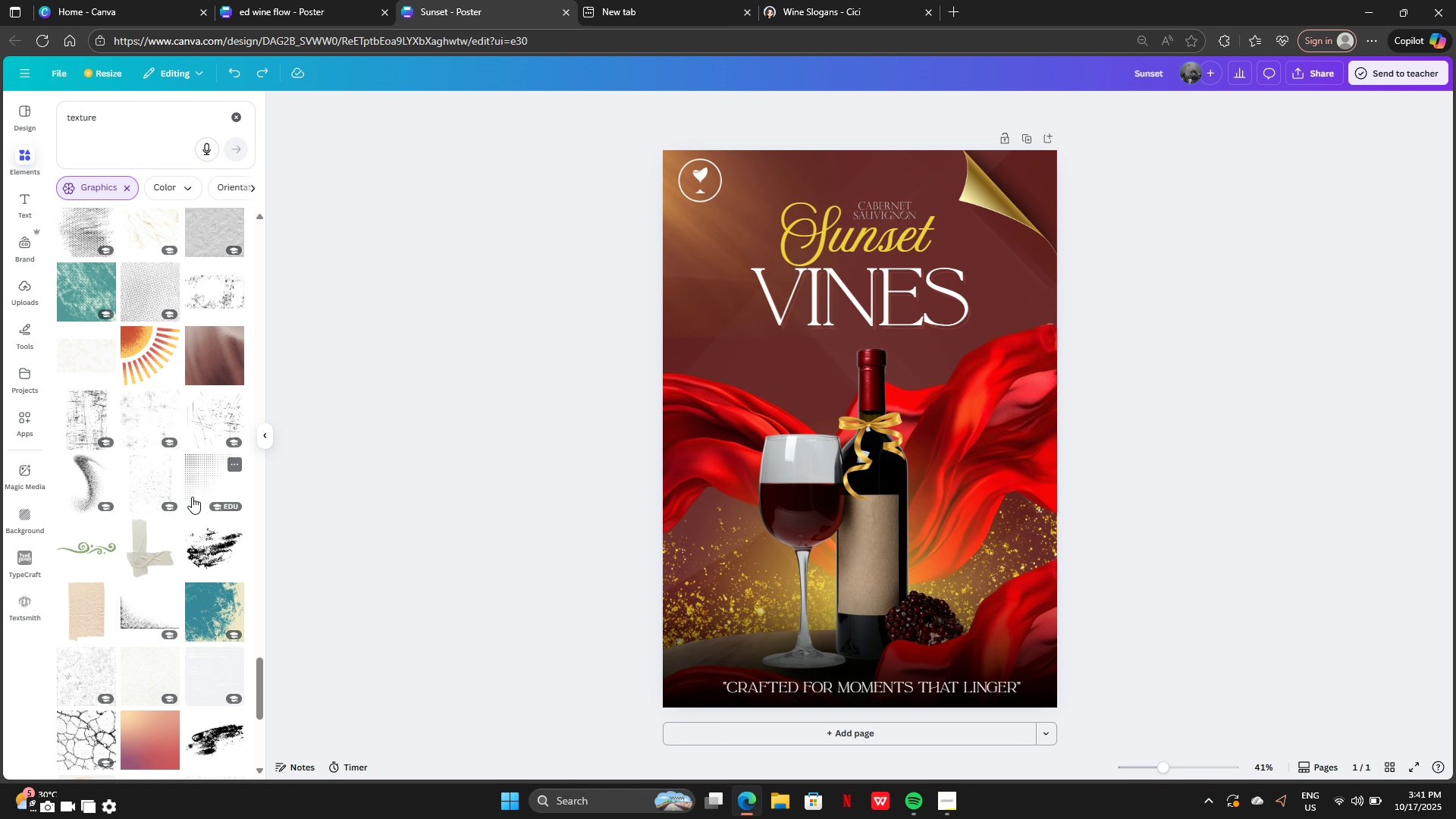 
scroll: coordinate [197, 508], scroll_direction: down, amount: 29.0
 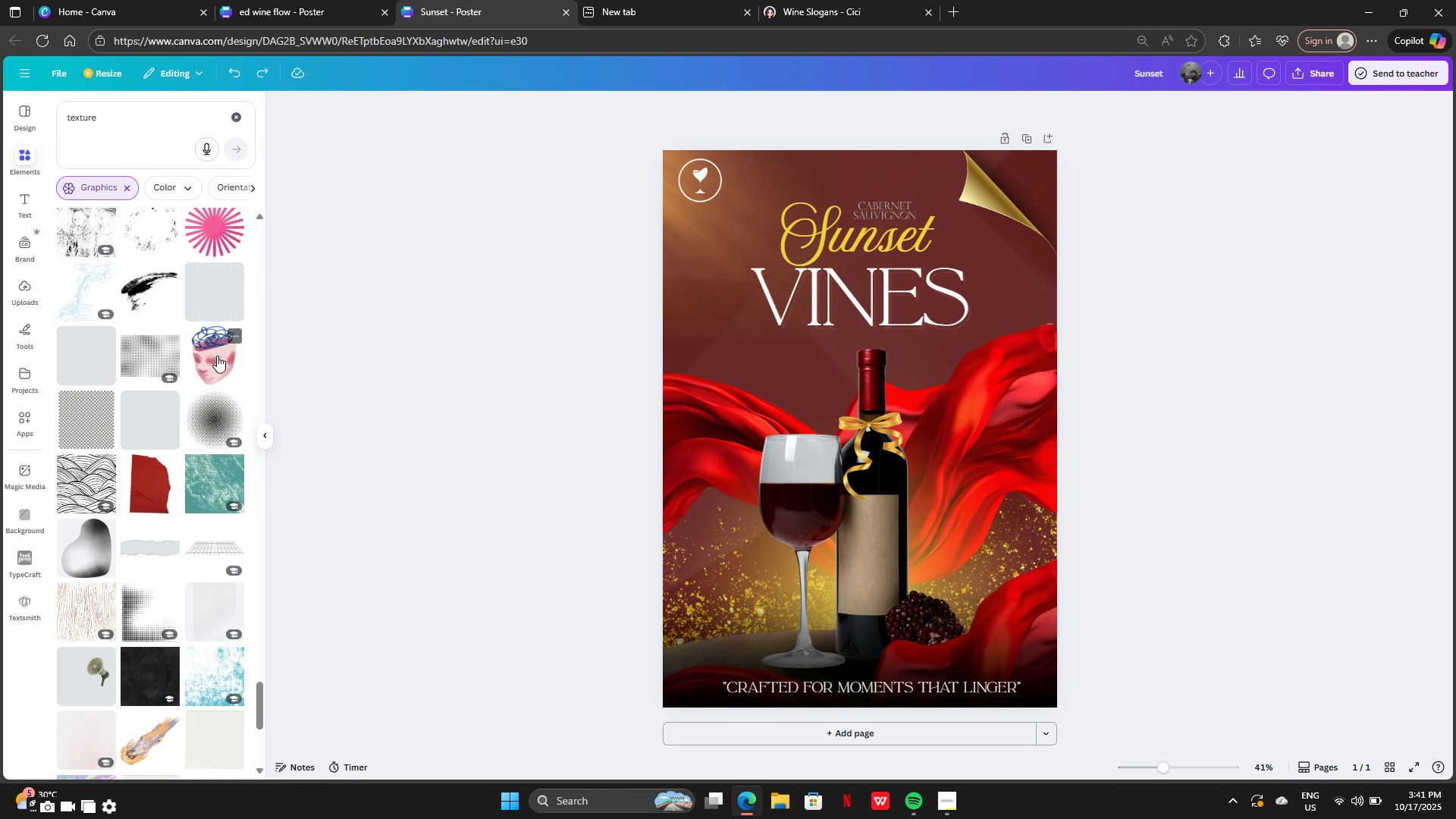 
scroll: coordinate [171, 545], scroll_direction: down, amount: 17.0
 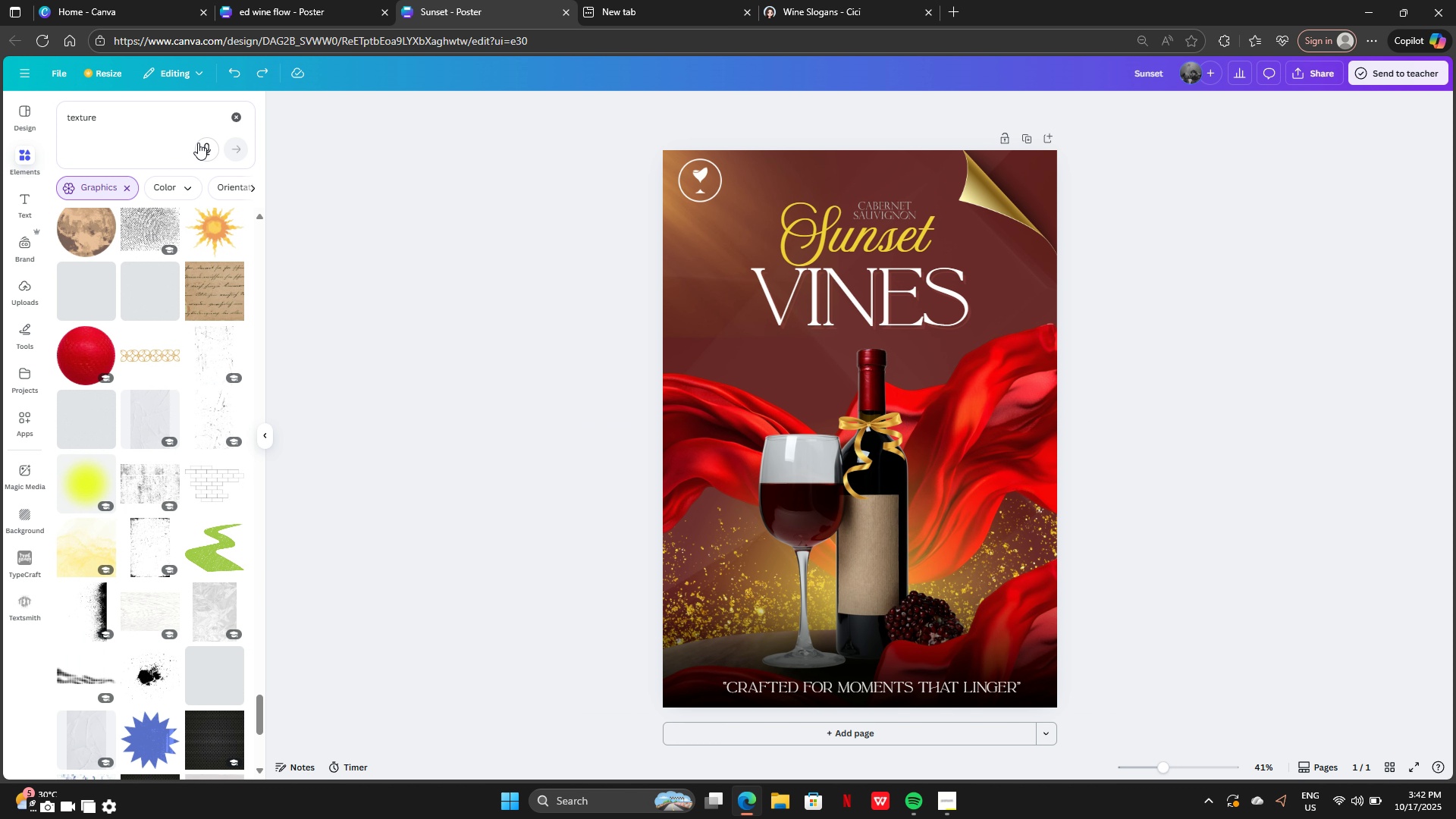 
left_click([234, 121])
 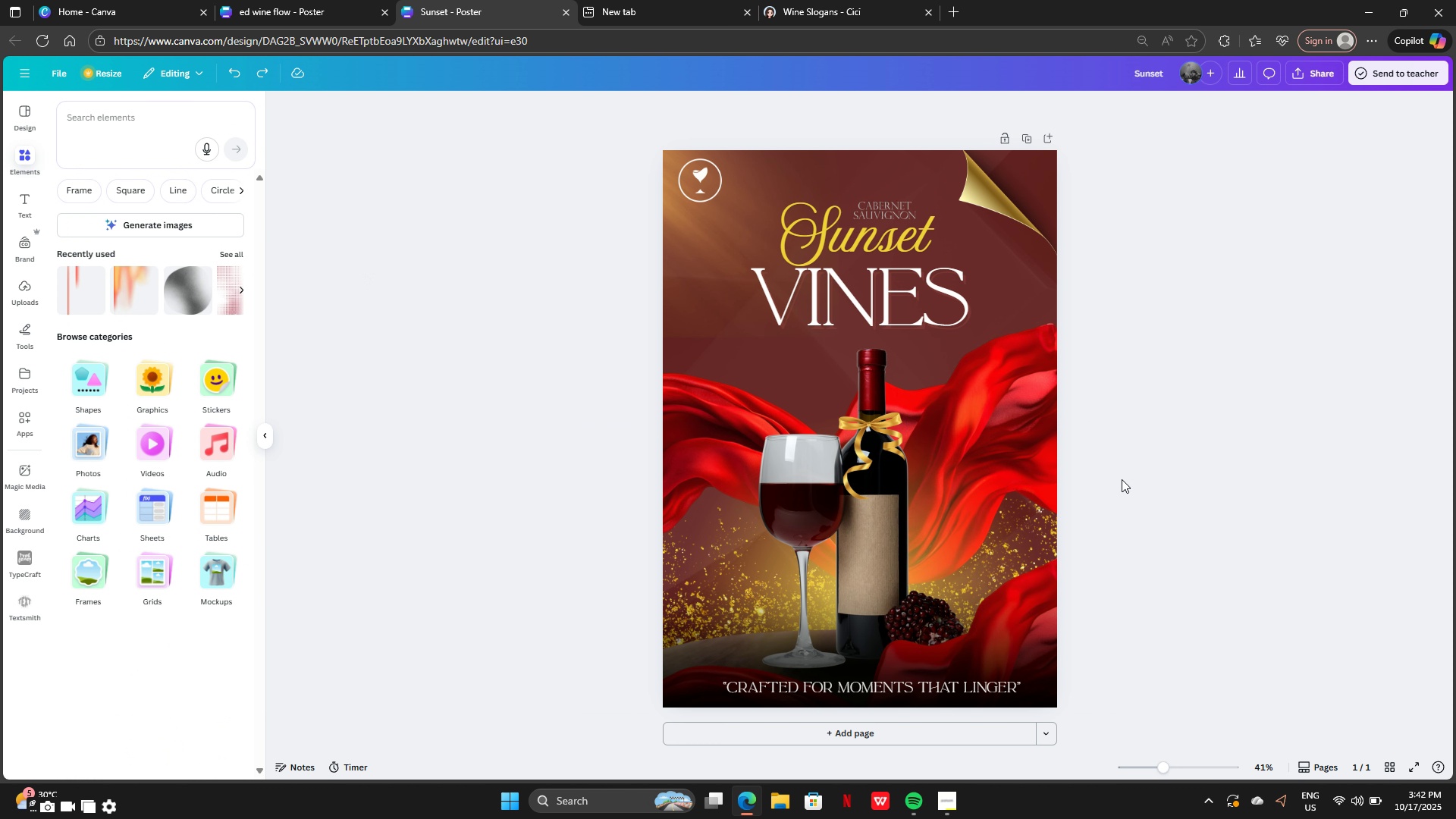 
left_click([1121, 483])
 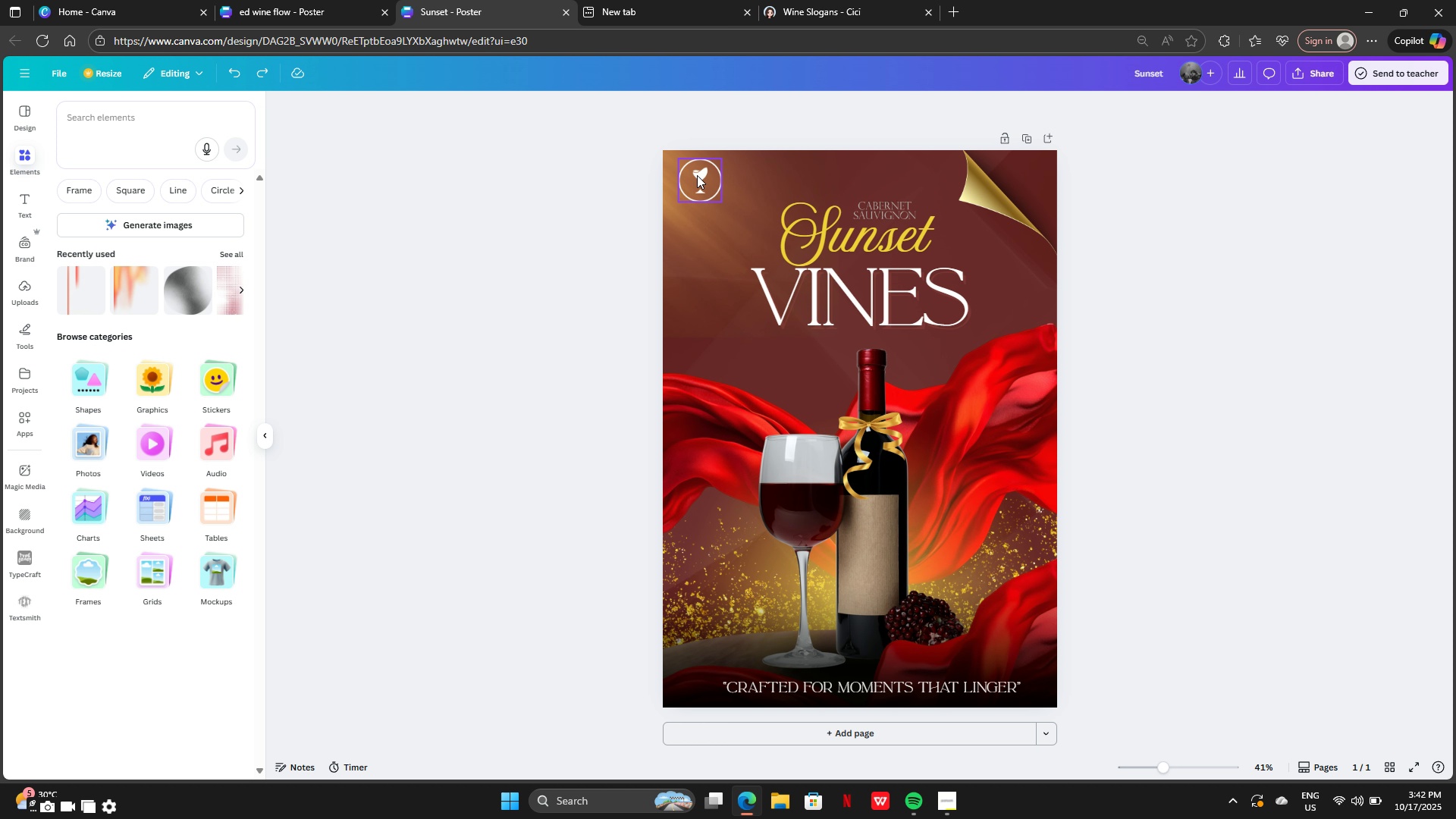 
left_click([694, 187])
 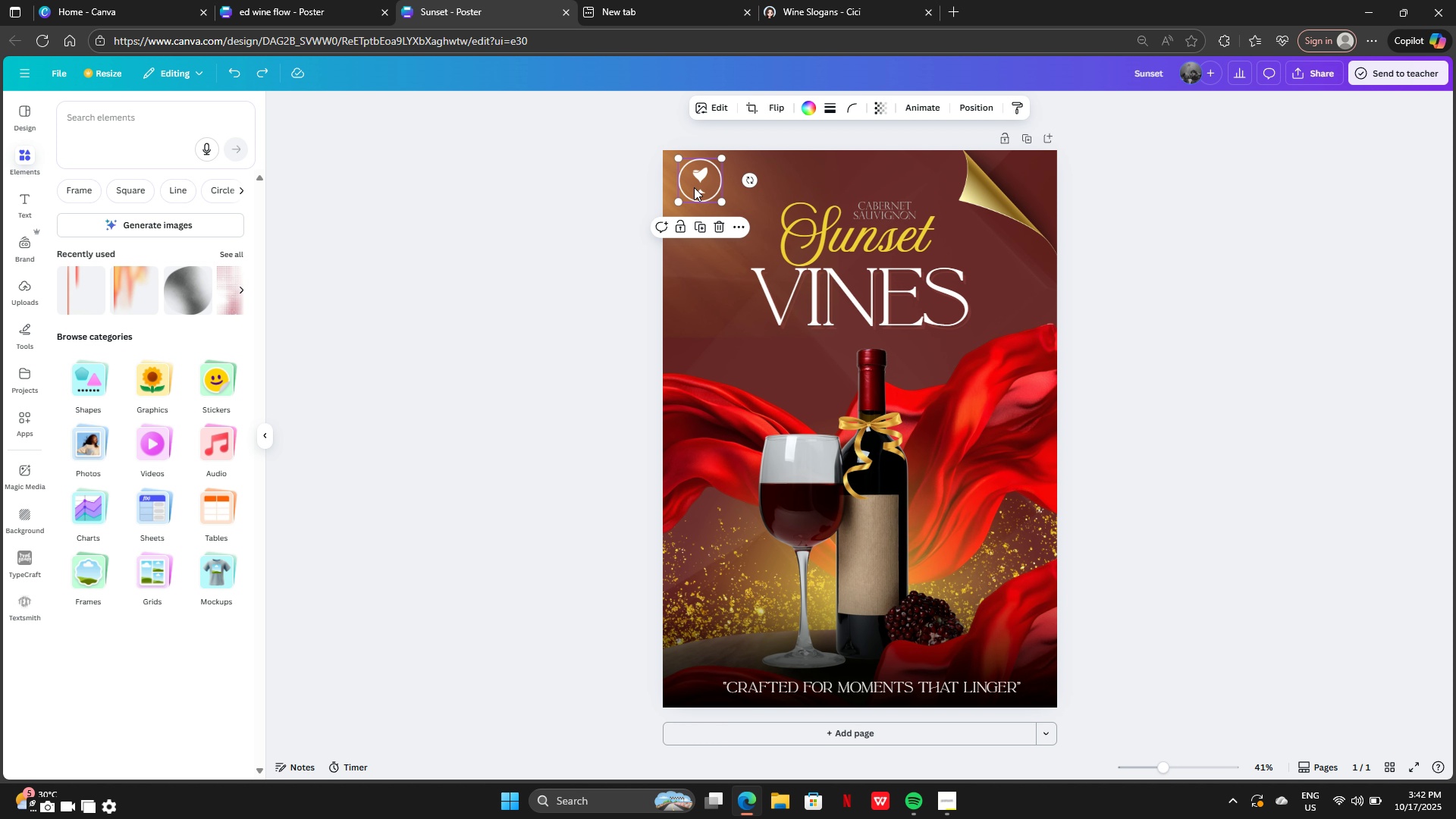 
left_click_drag(start_coordinate=[694, 187], to_coordinate=[849, 185])
 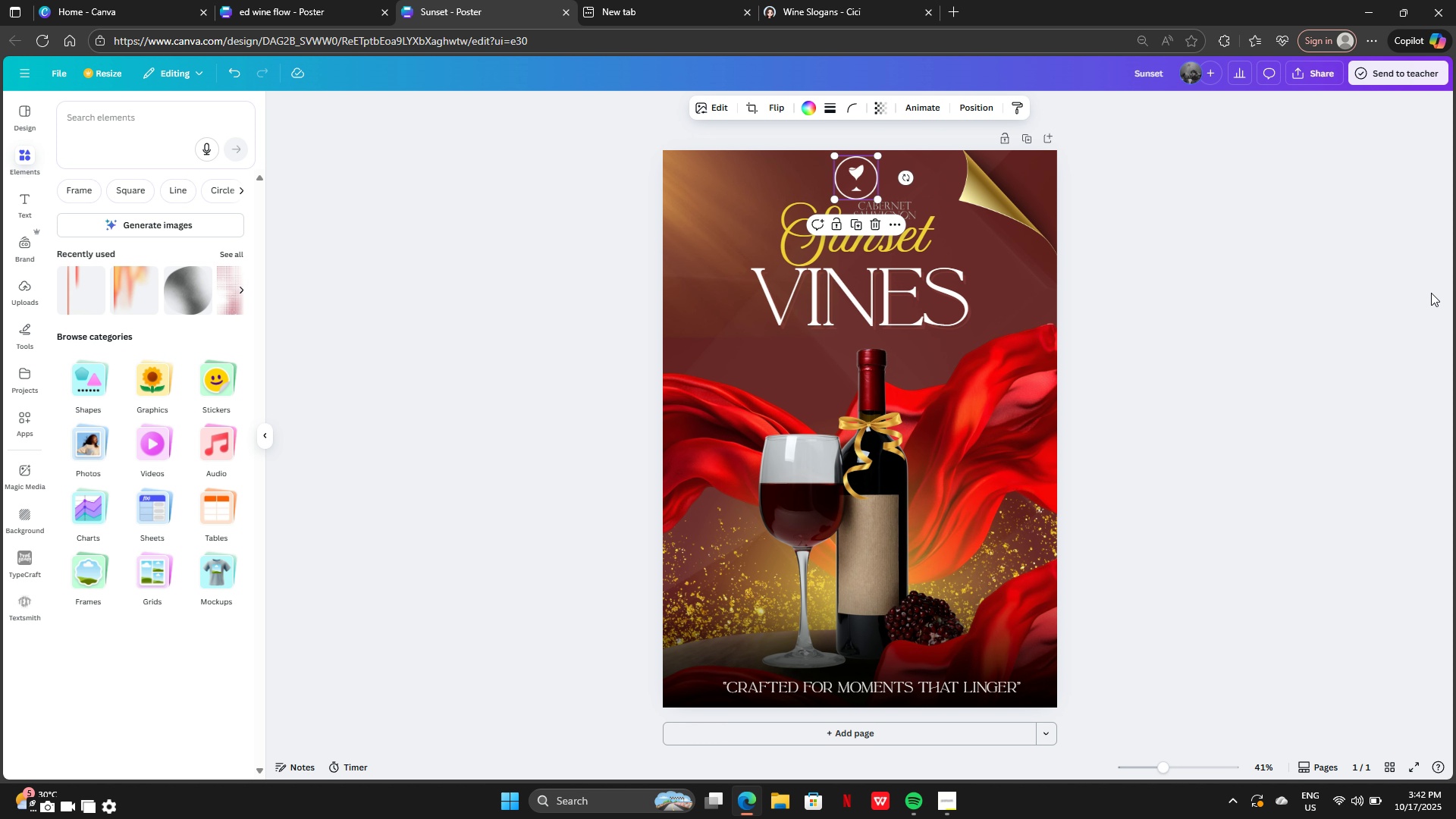 
left_click([1431, 293])
 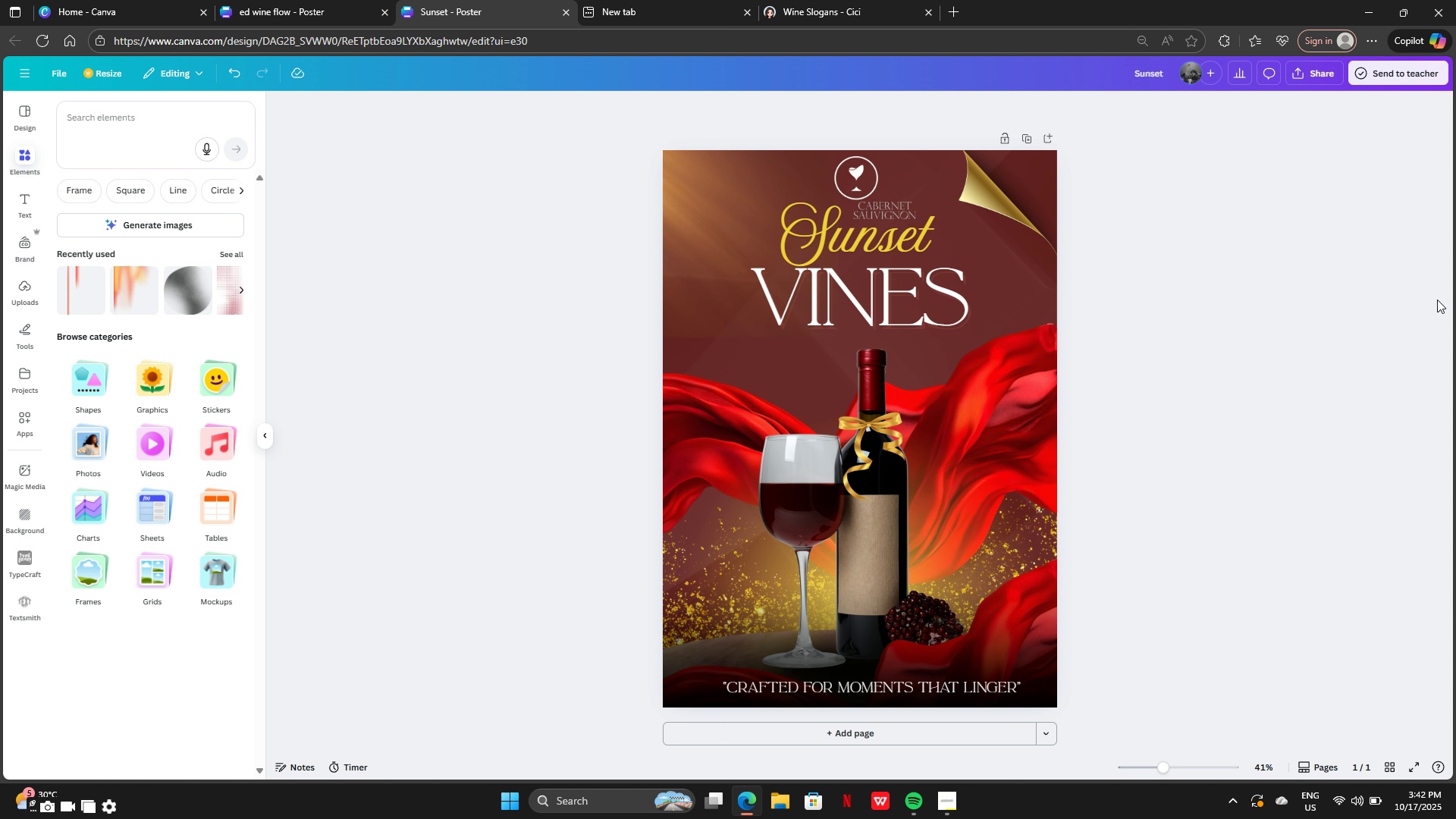 
key(Control+Z)